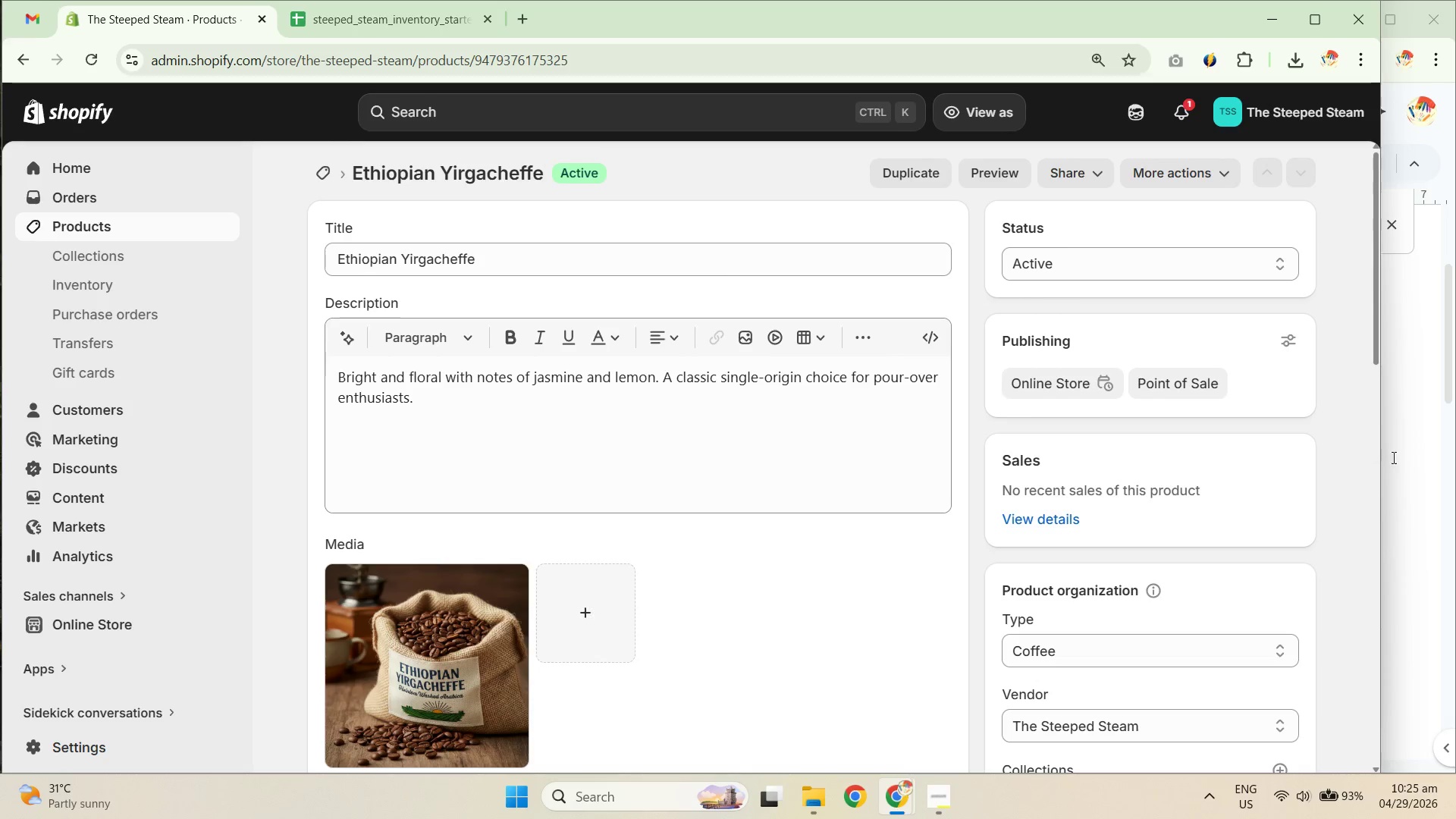 
left_click([1423, 473])
 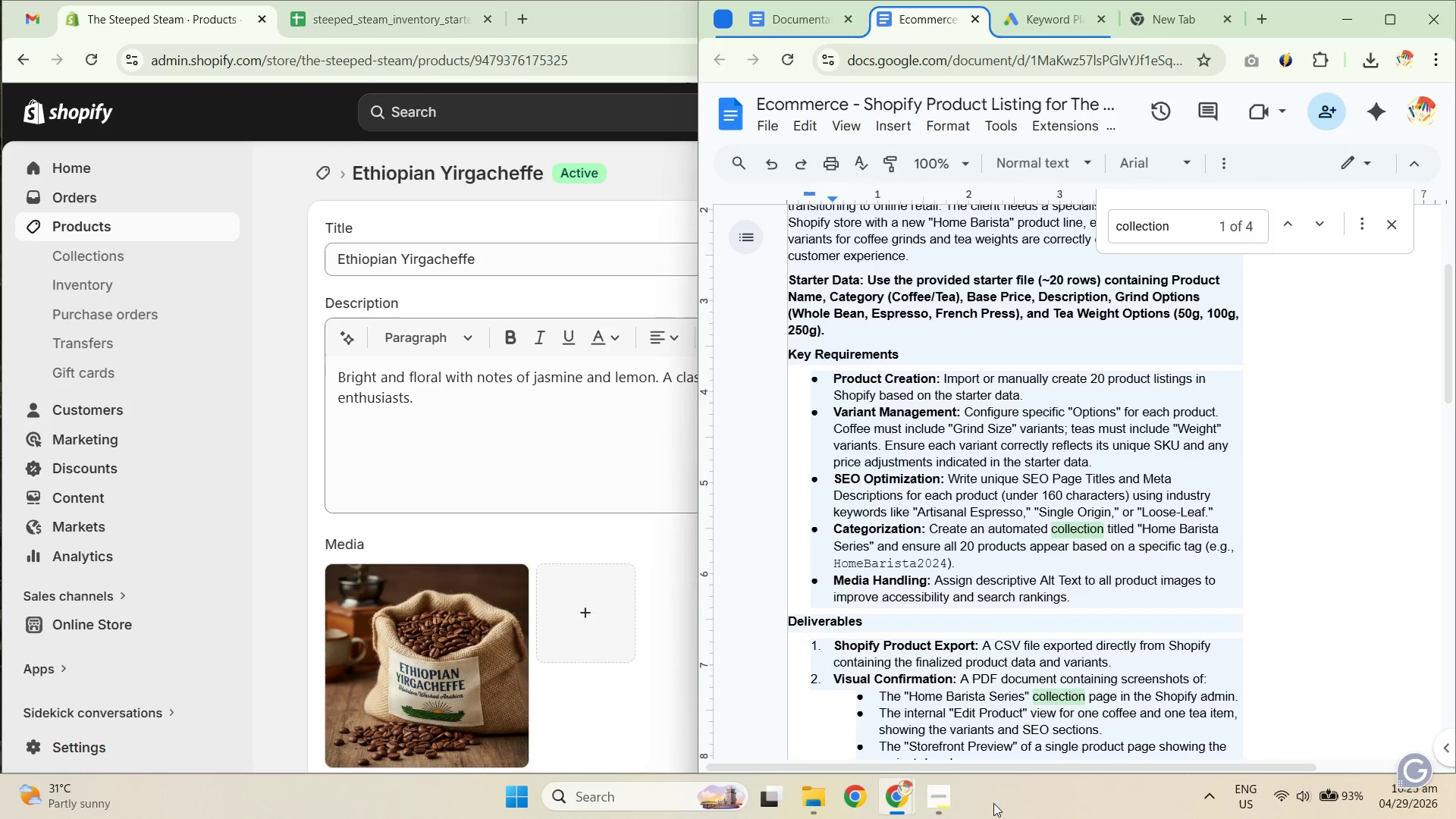 
left_click([943, 806])